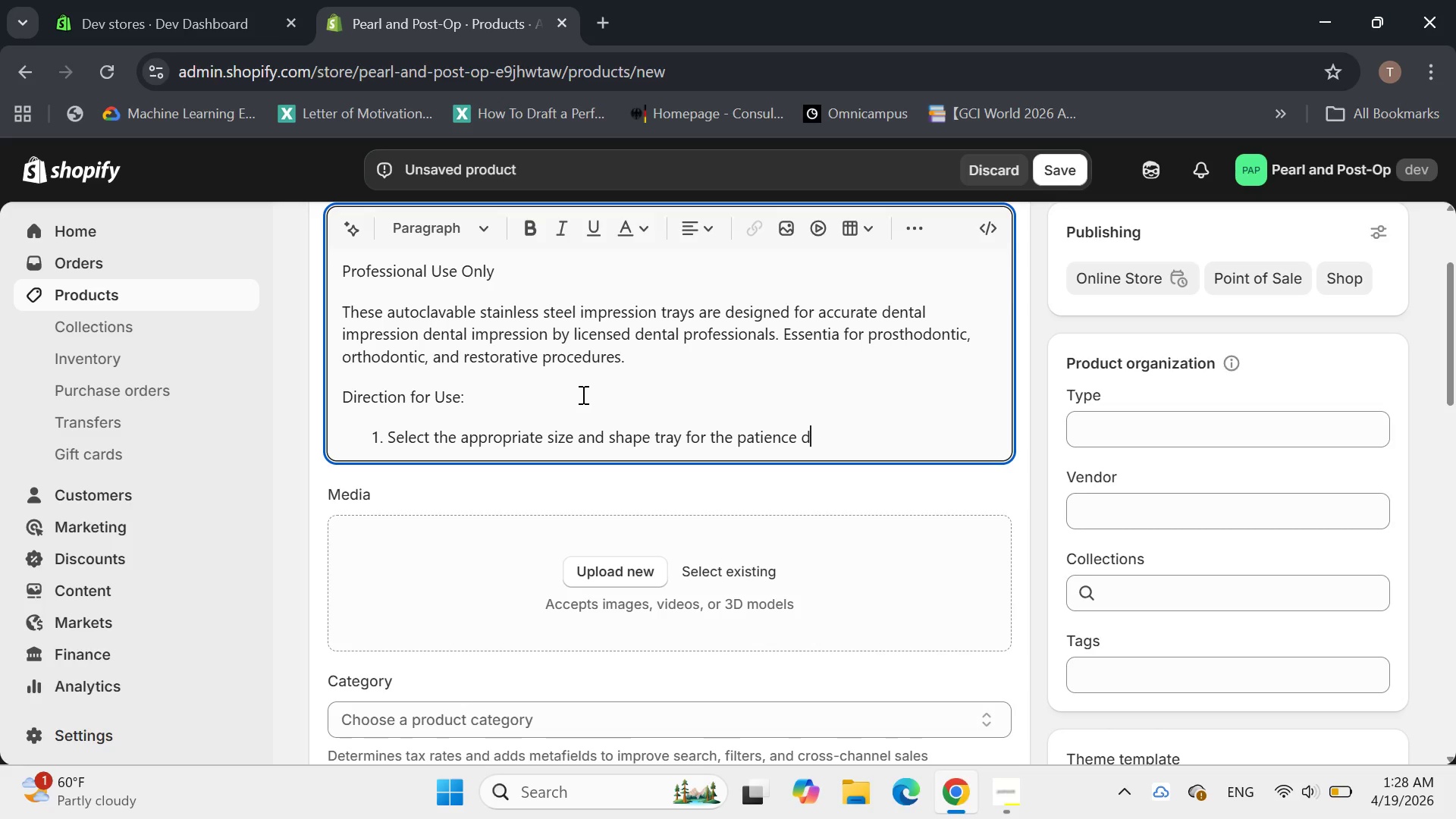 
key(Backspace)
 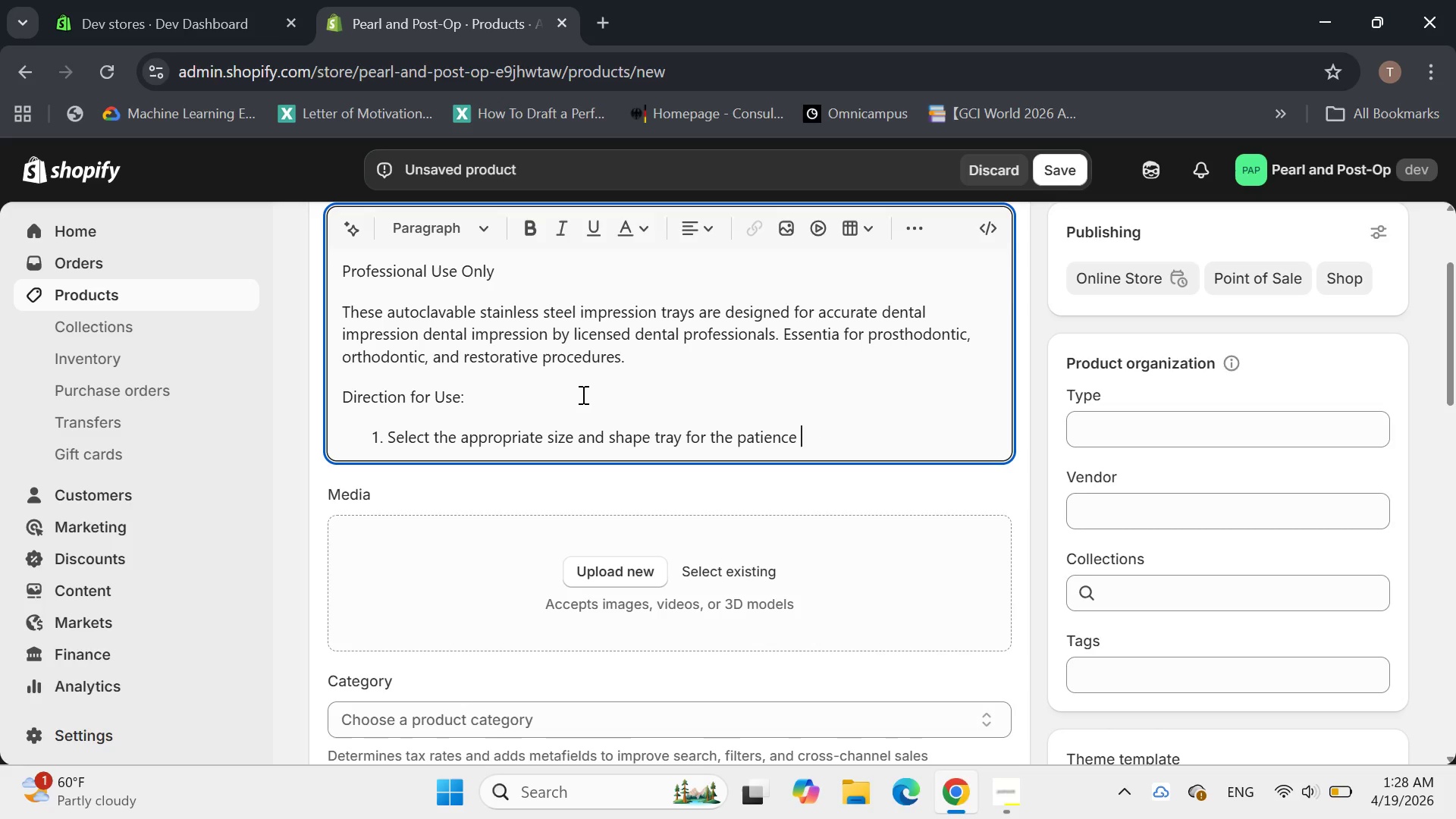 
key(Backspace)
 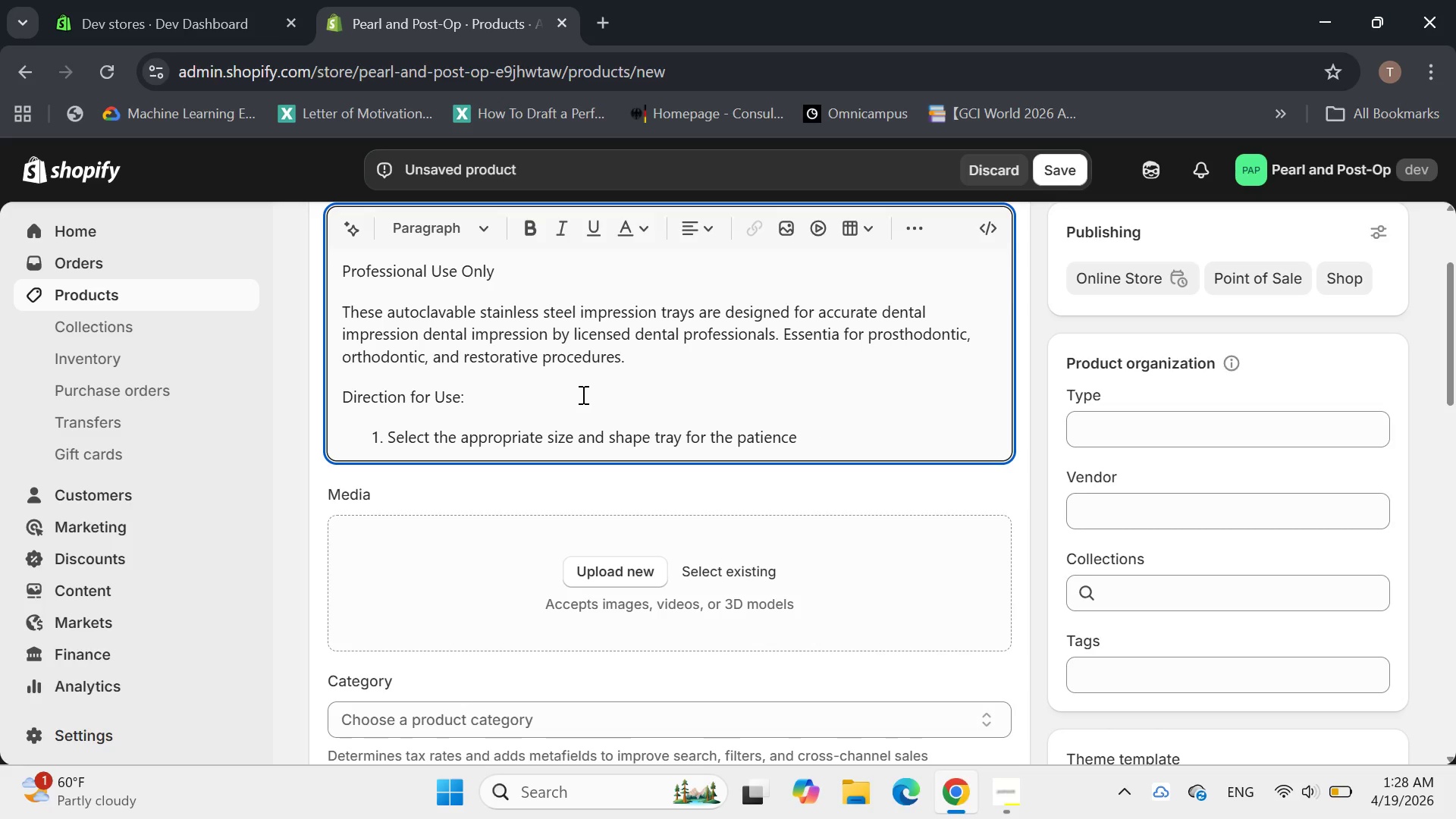 
key(Quote)
 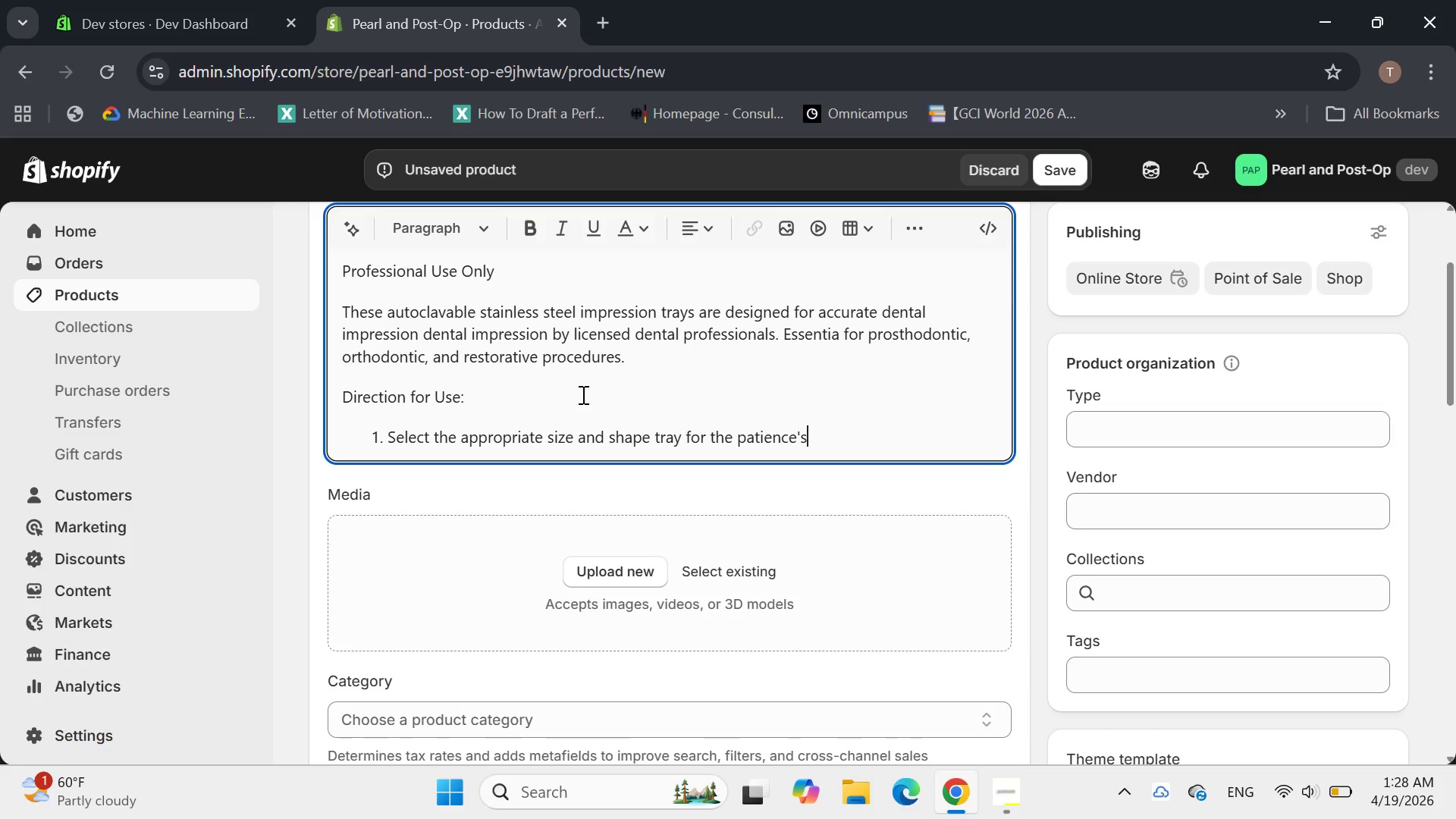 
key(S)
 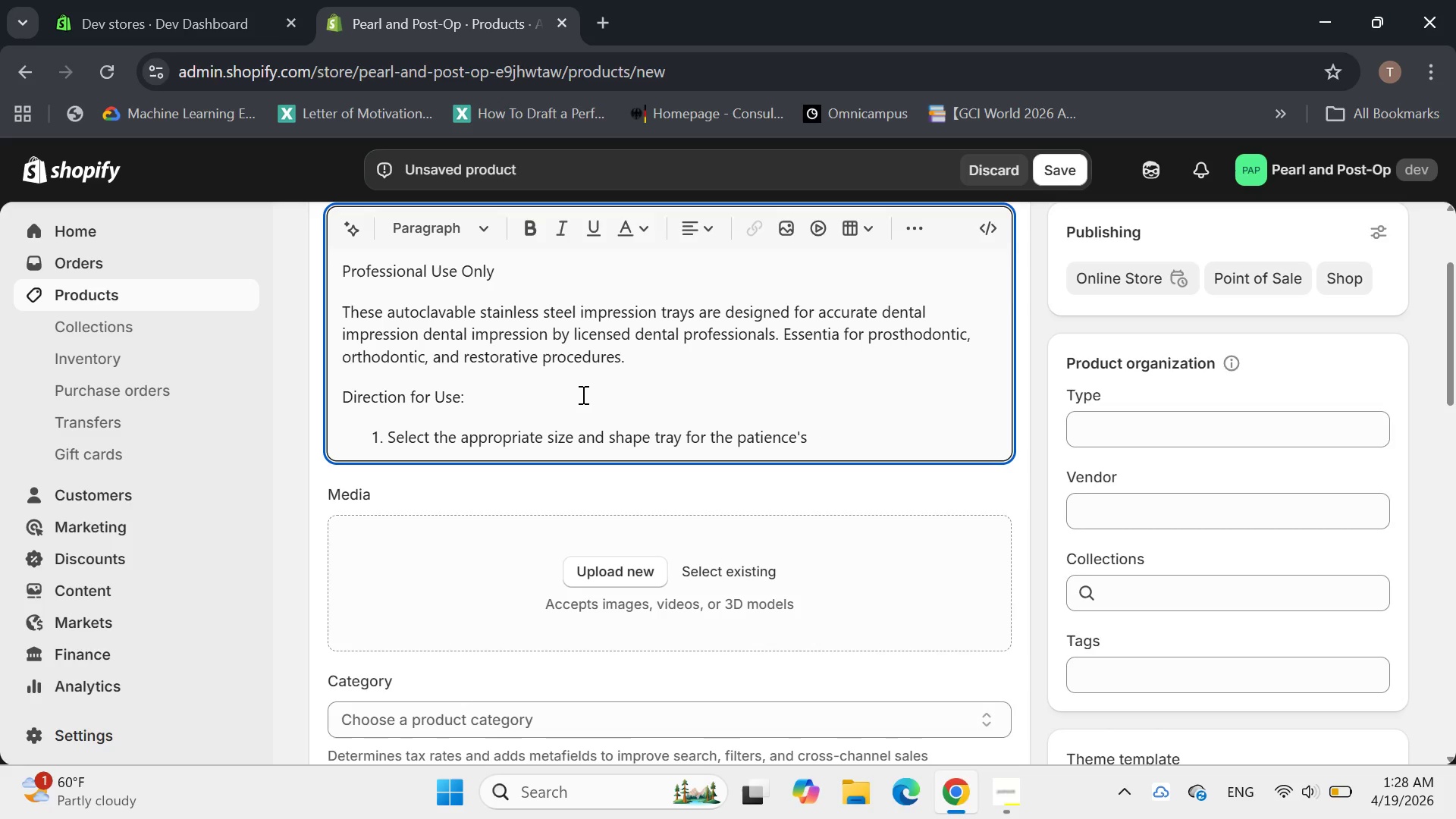 
key(ArrowLeft)
 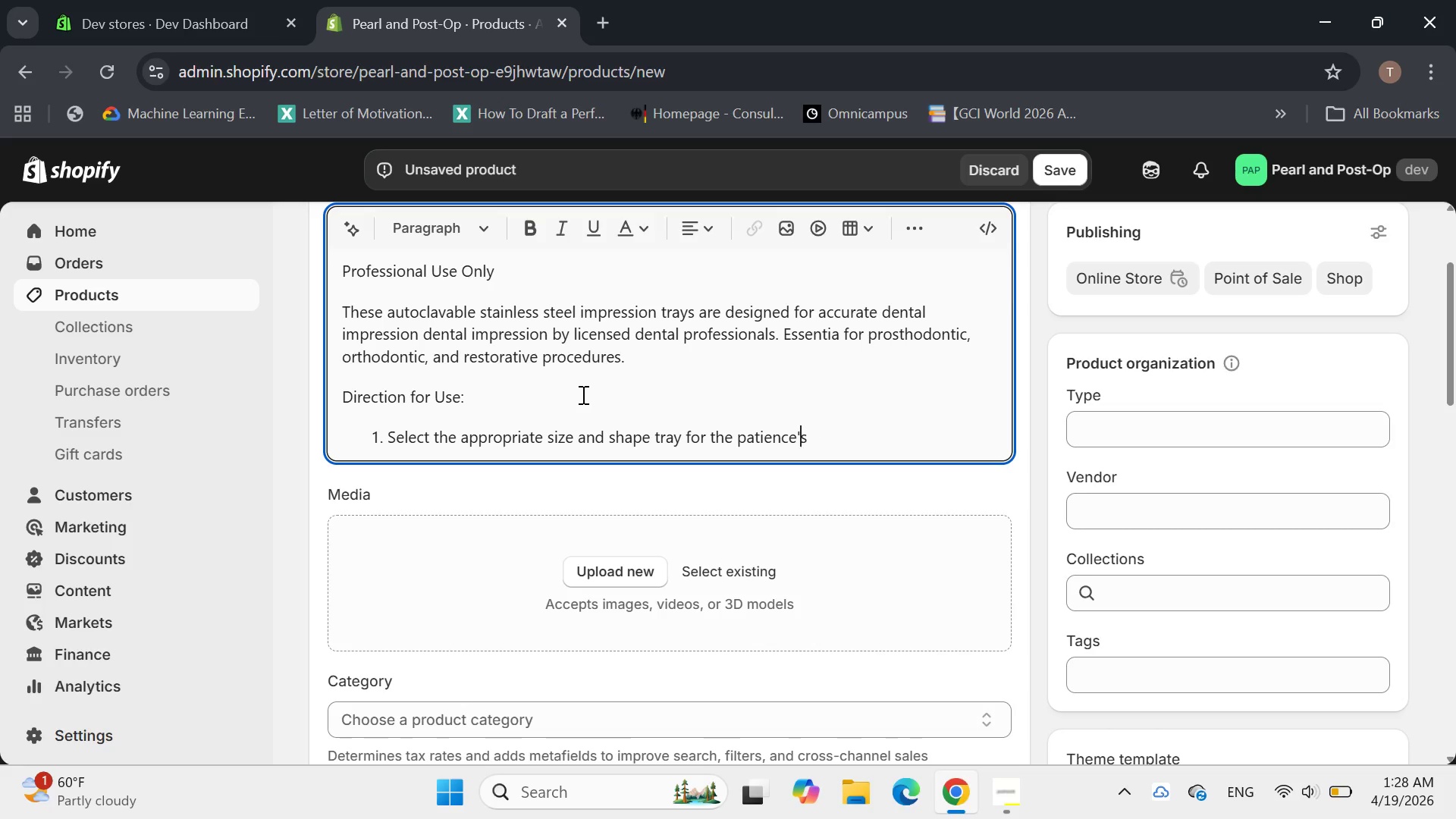 
key(ArrowLeft)
 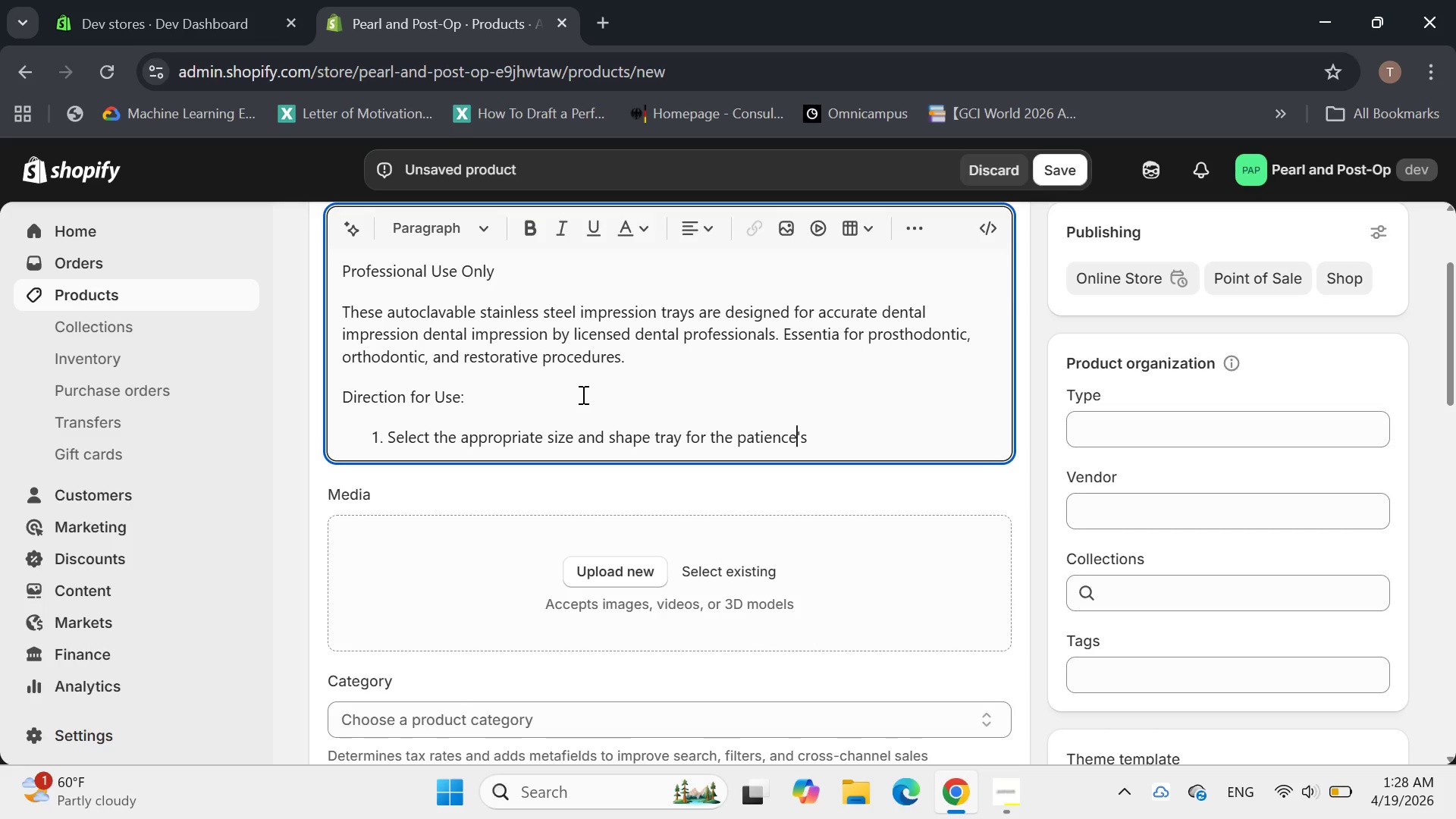 
key(ArrowLeft)
 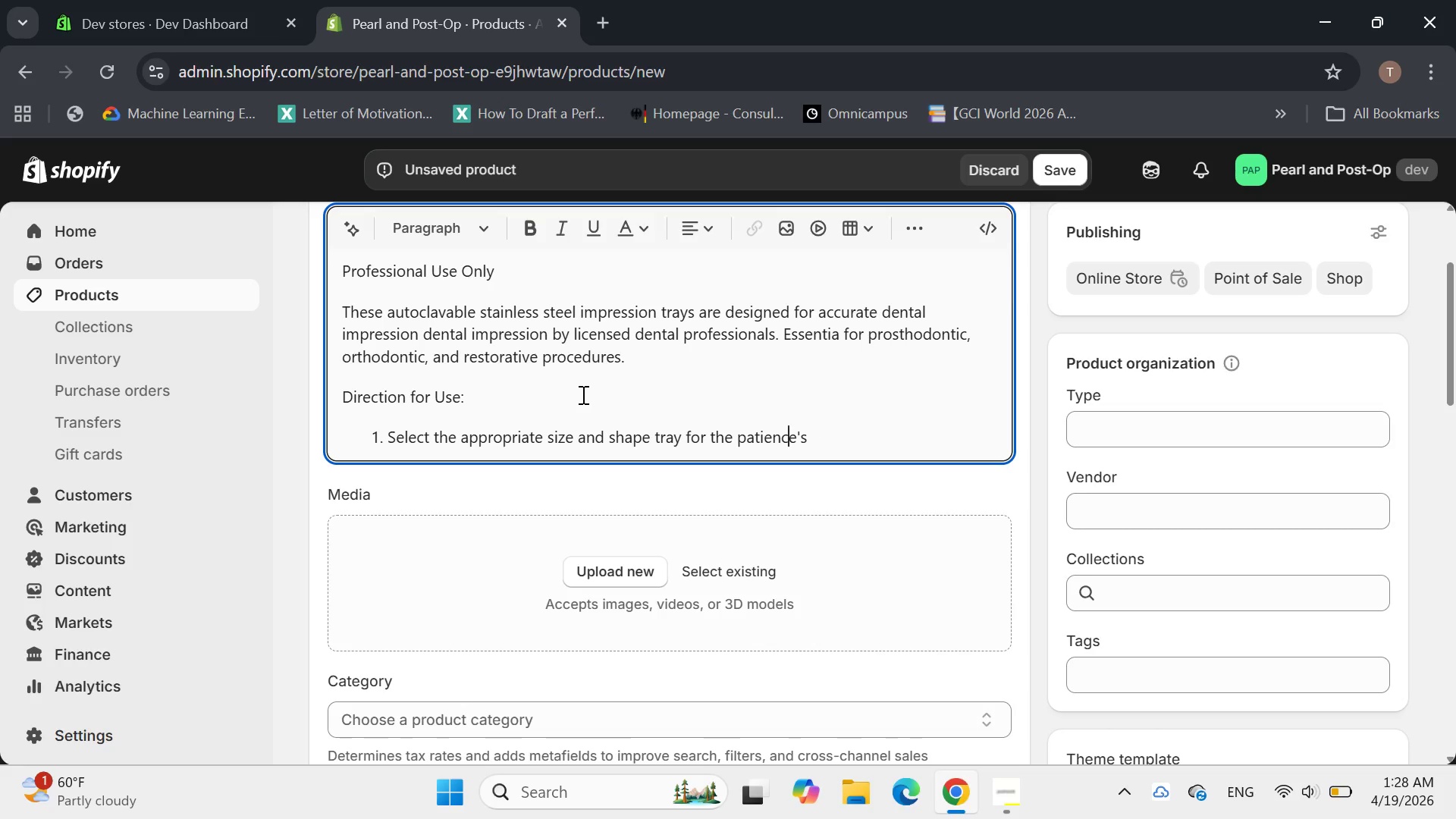 
key(Backspace)
 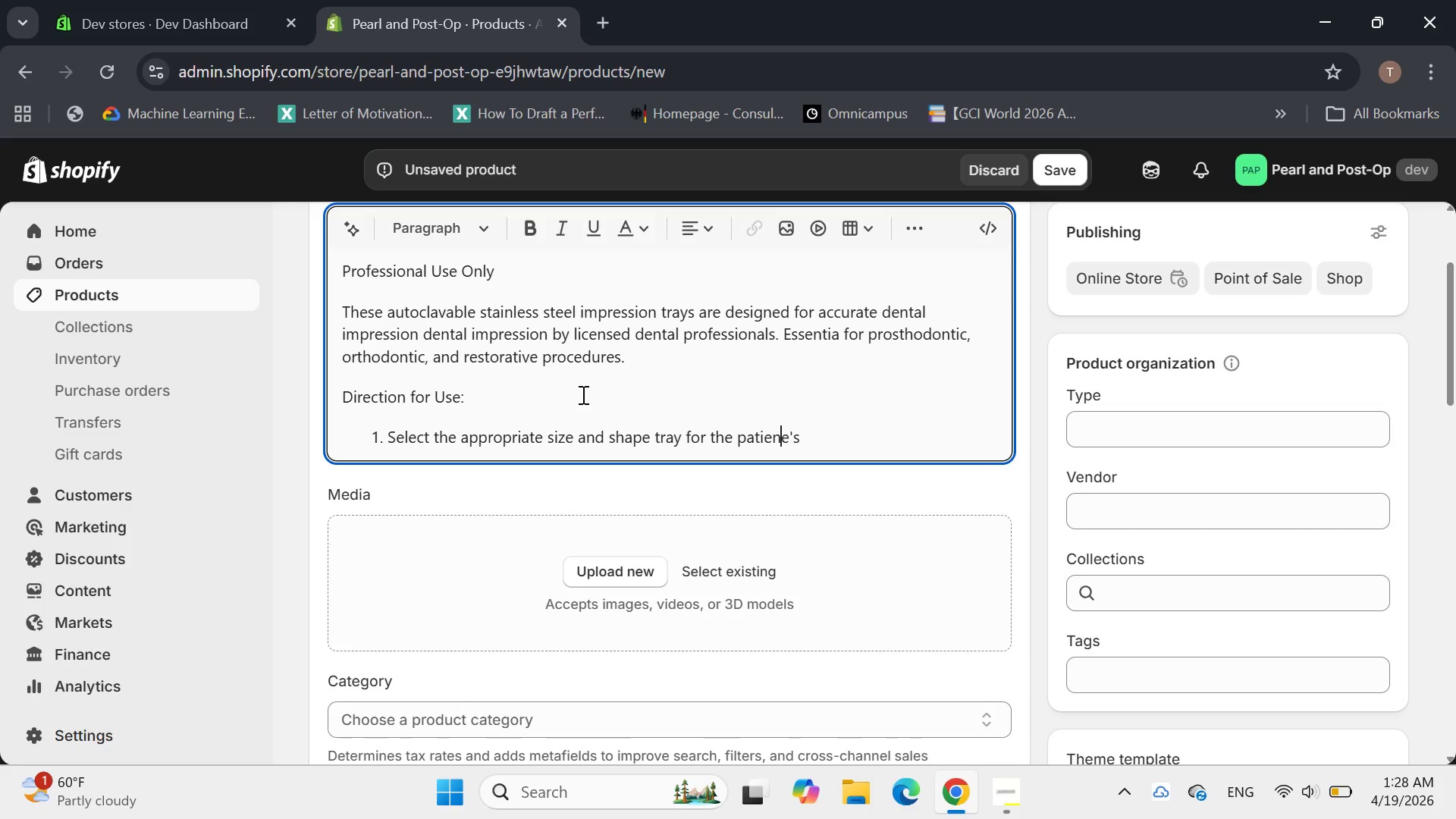 
key(Delete)
 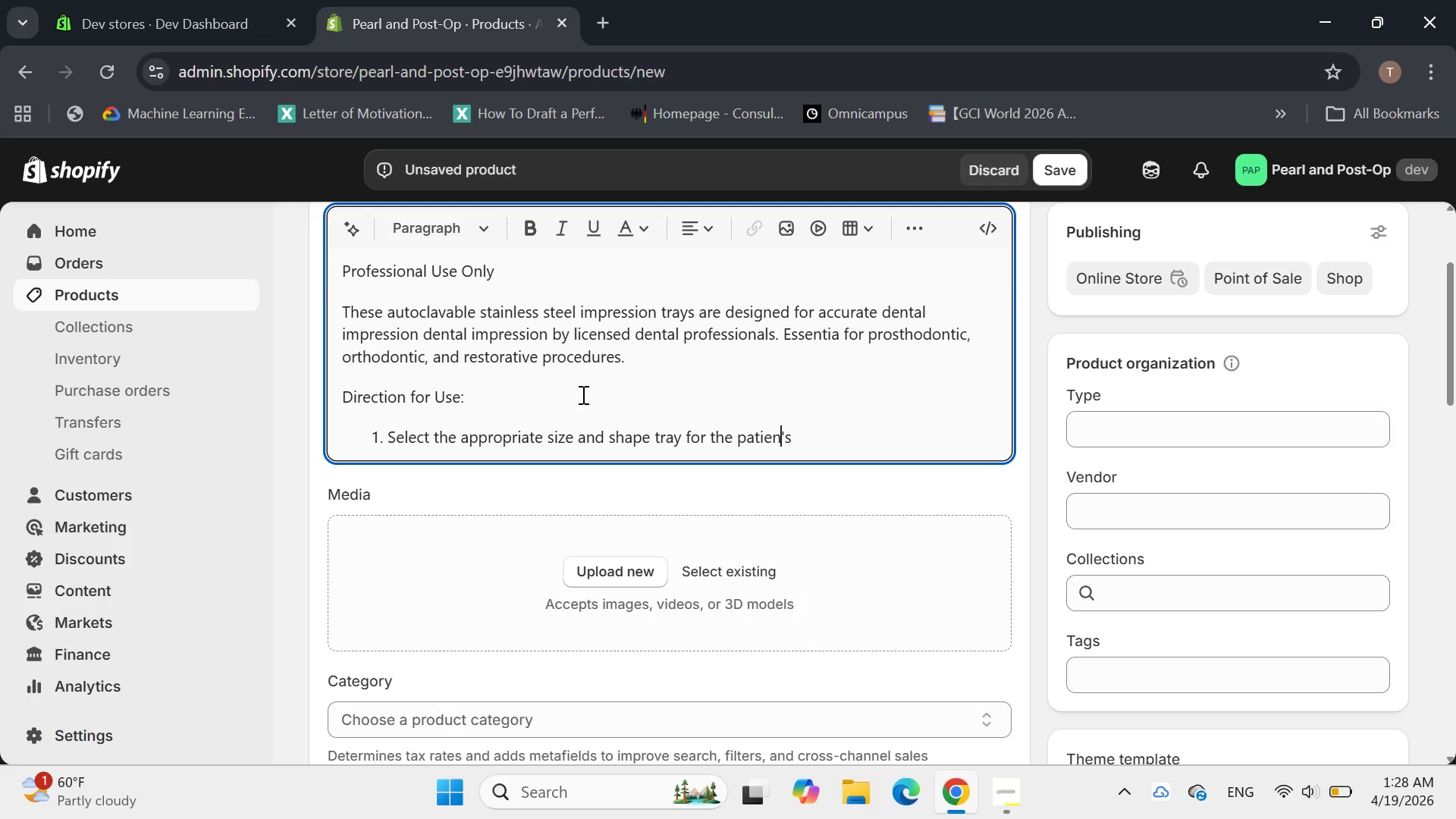 
key(T)
 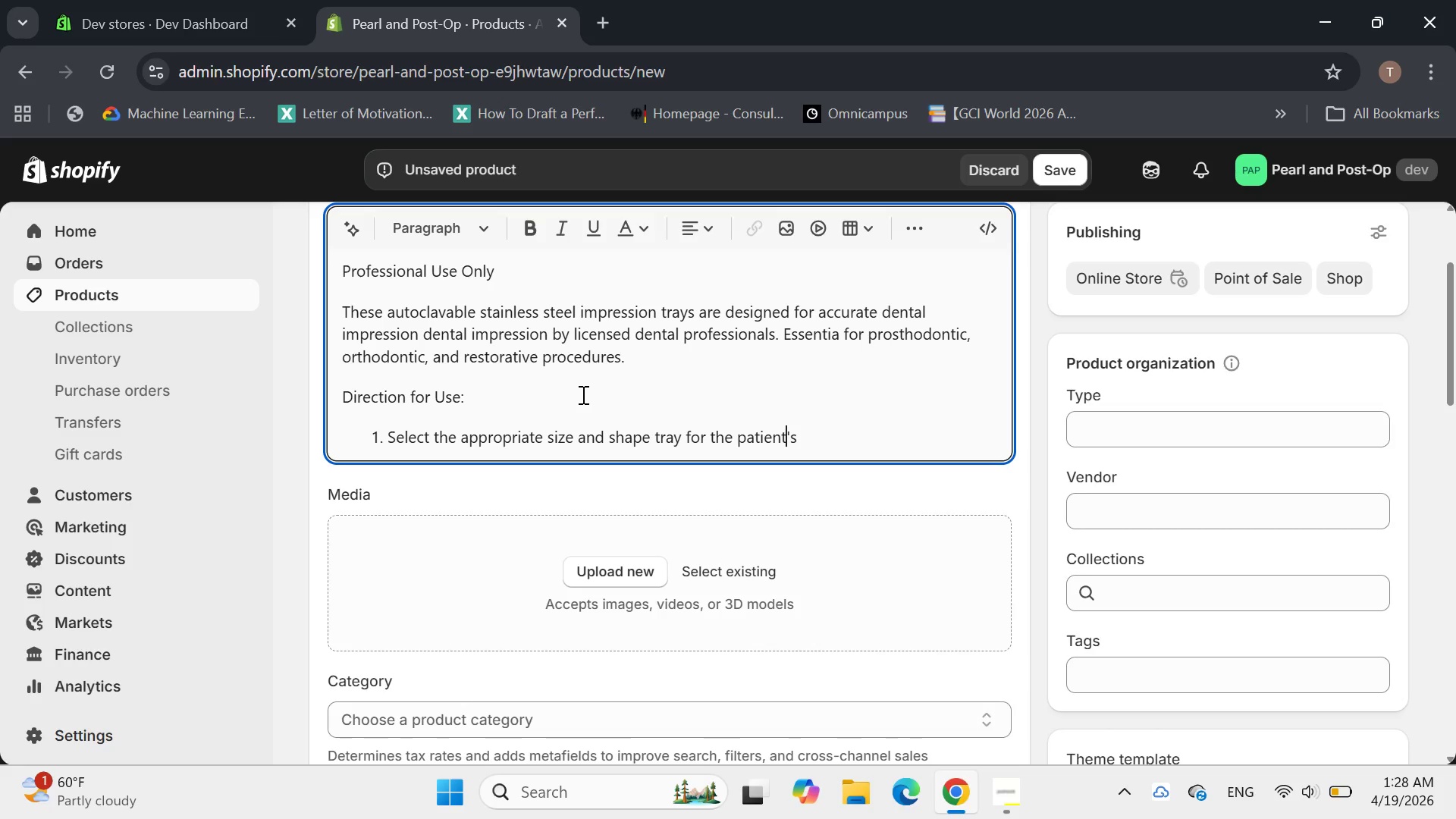 
type([End][End] arch.)
 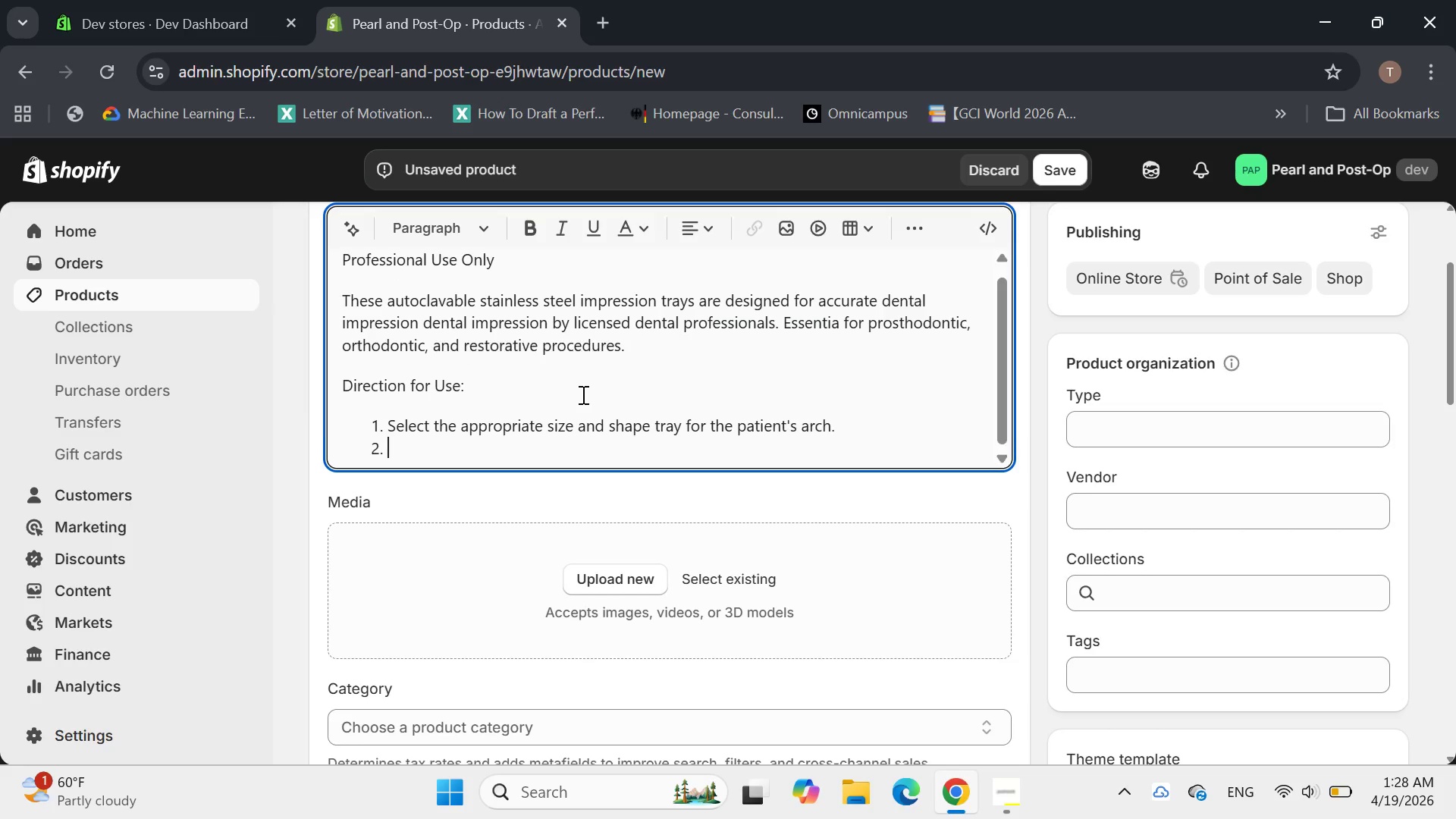 
key(Enter)
 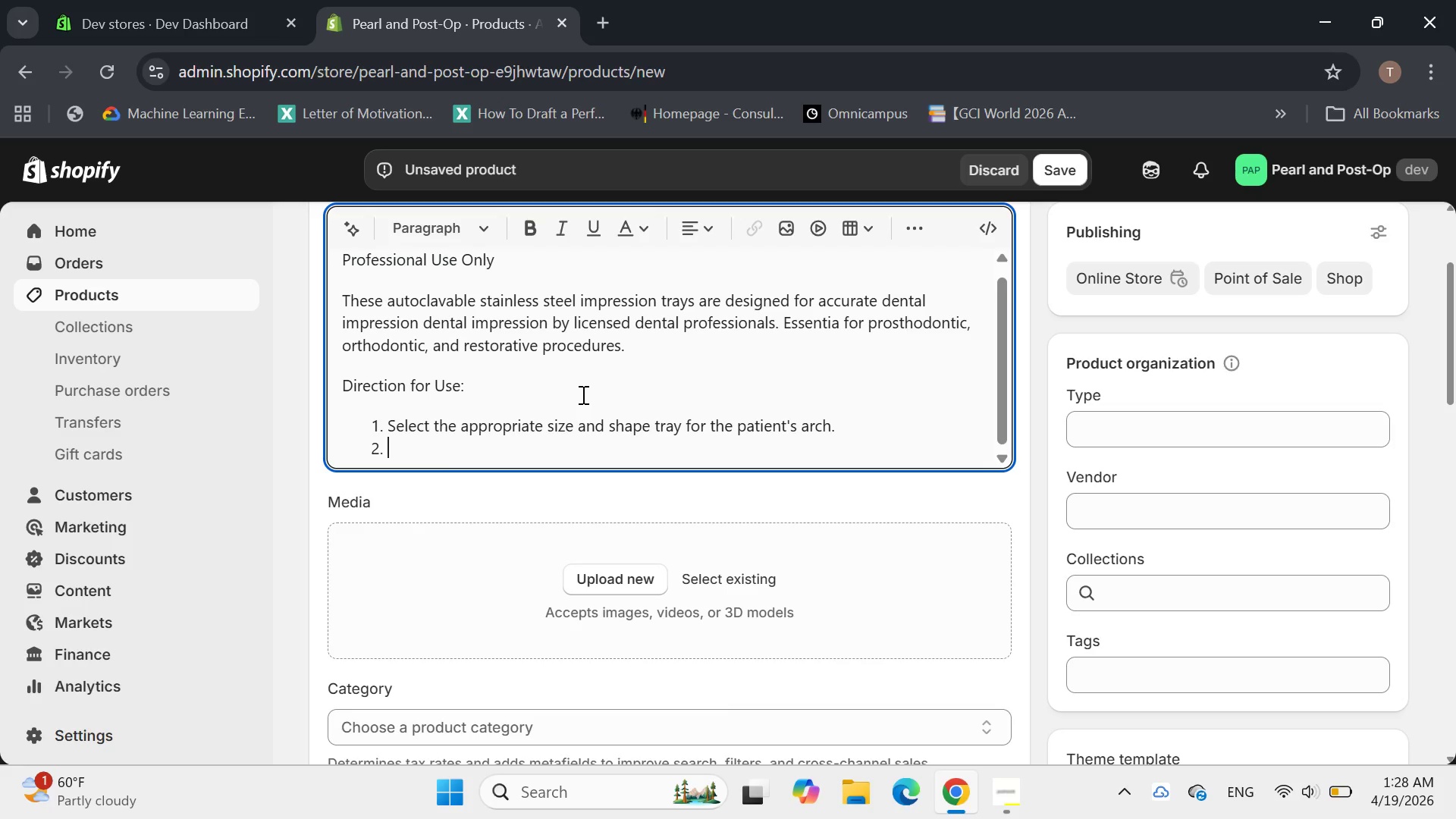 
type(Prepare impre)
 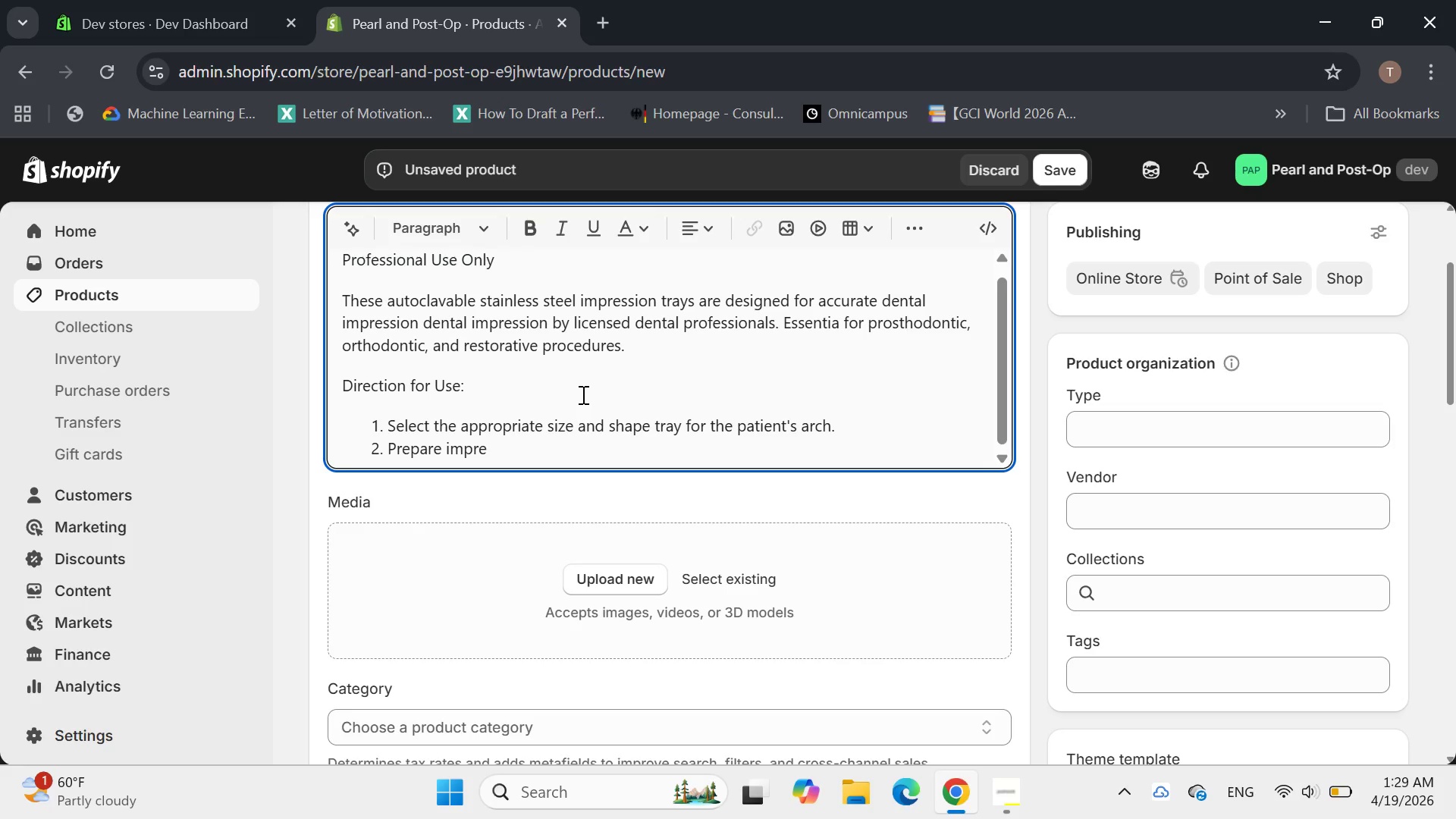 
type( )
key(Backspace)
type(ssion material according to manufacturer.s)
 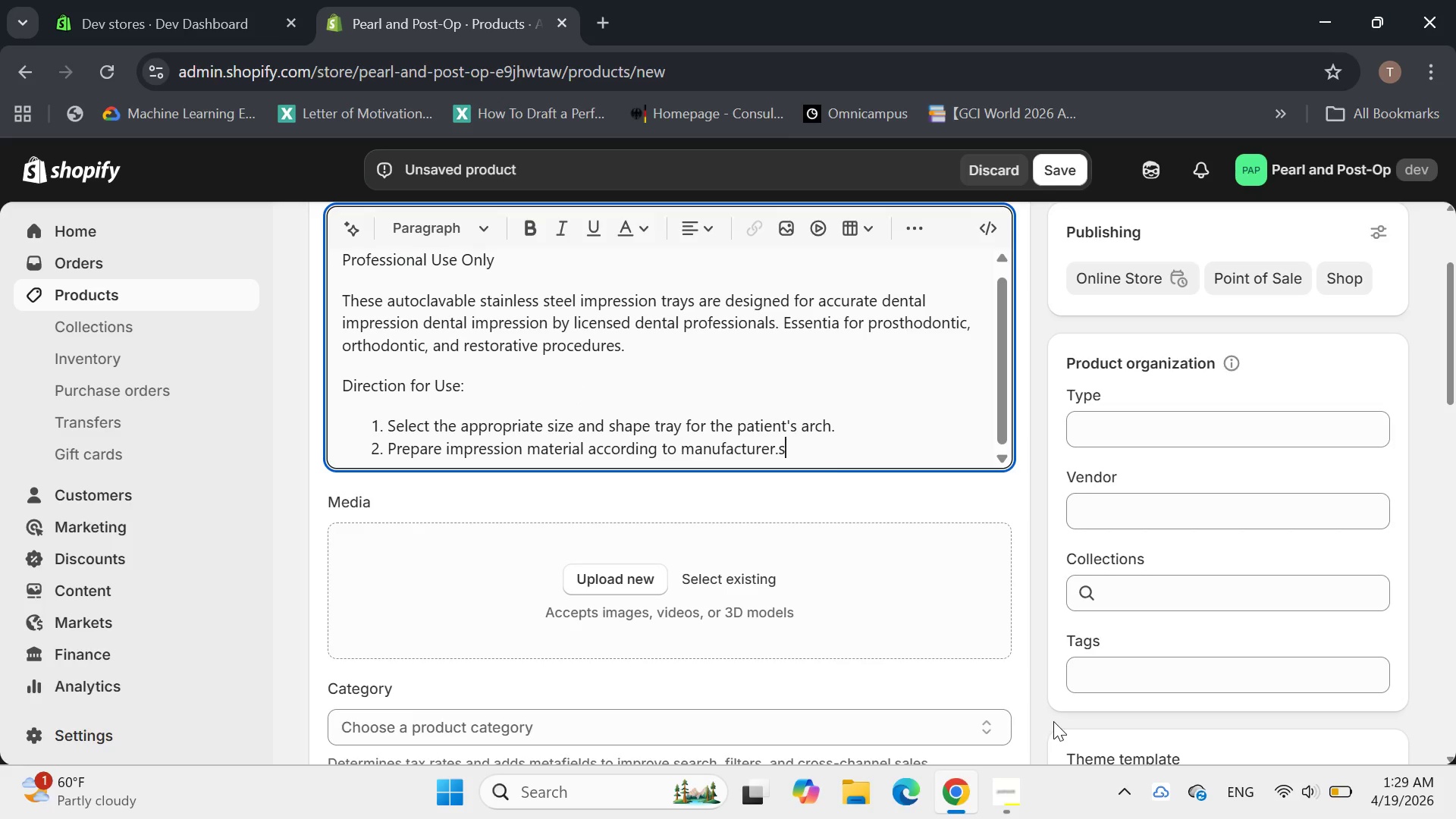 
left_click([950, 789])
 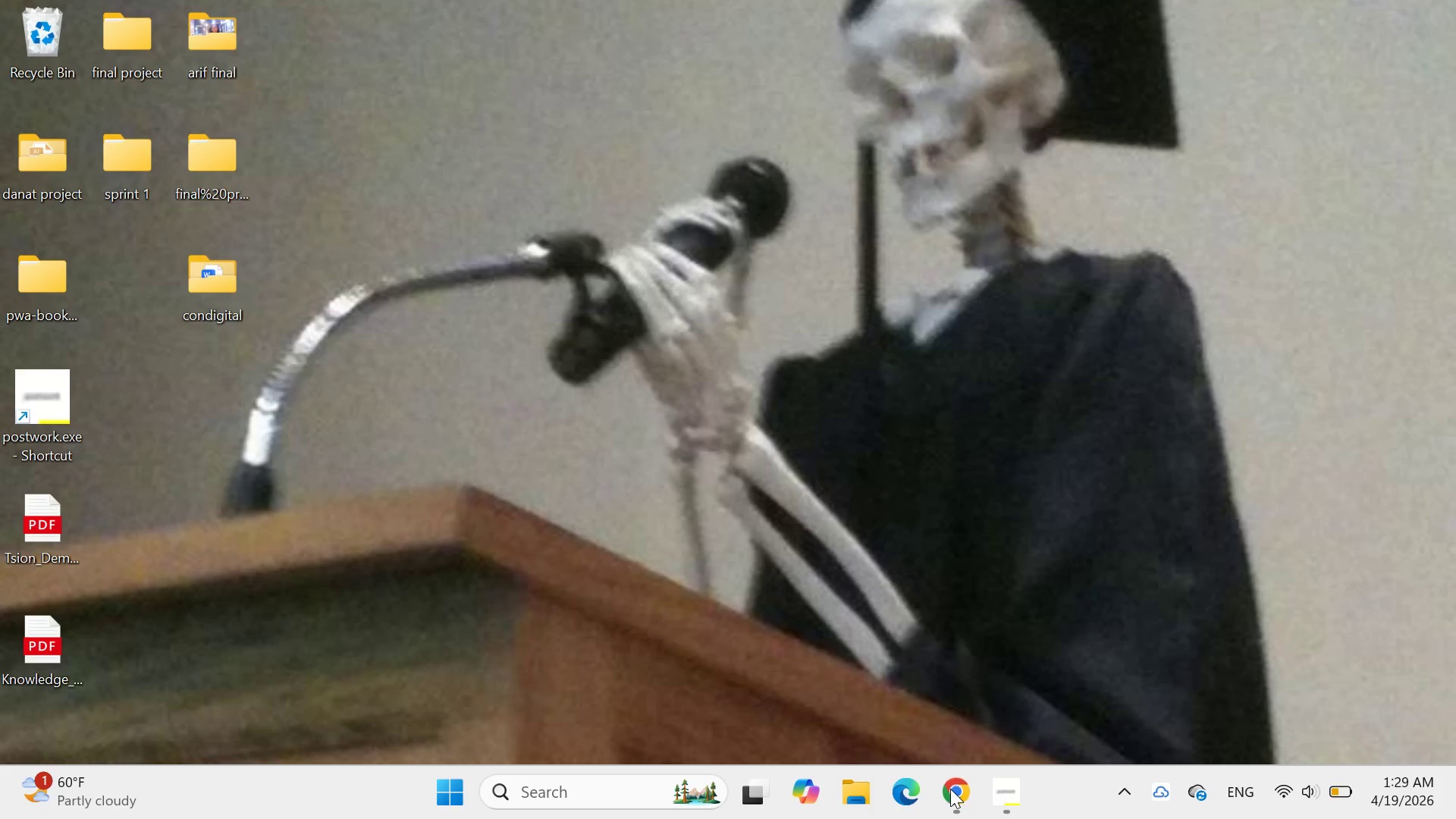 
left_click([950, 789])
 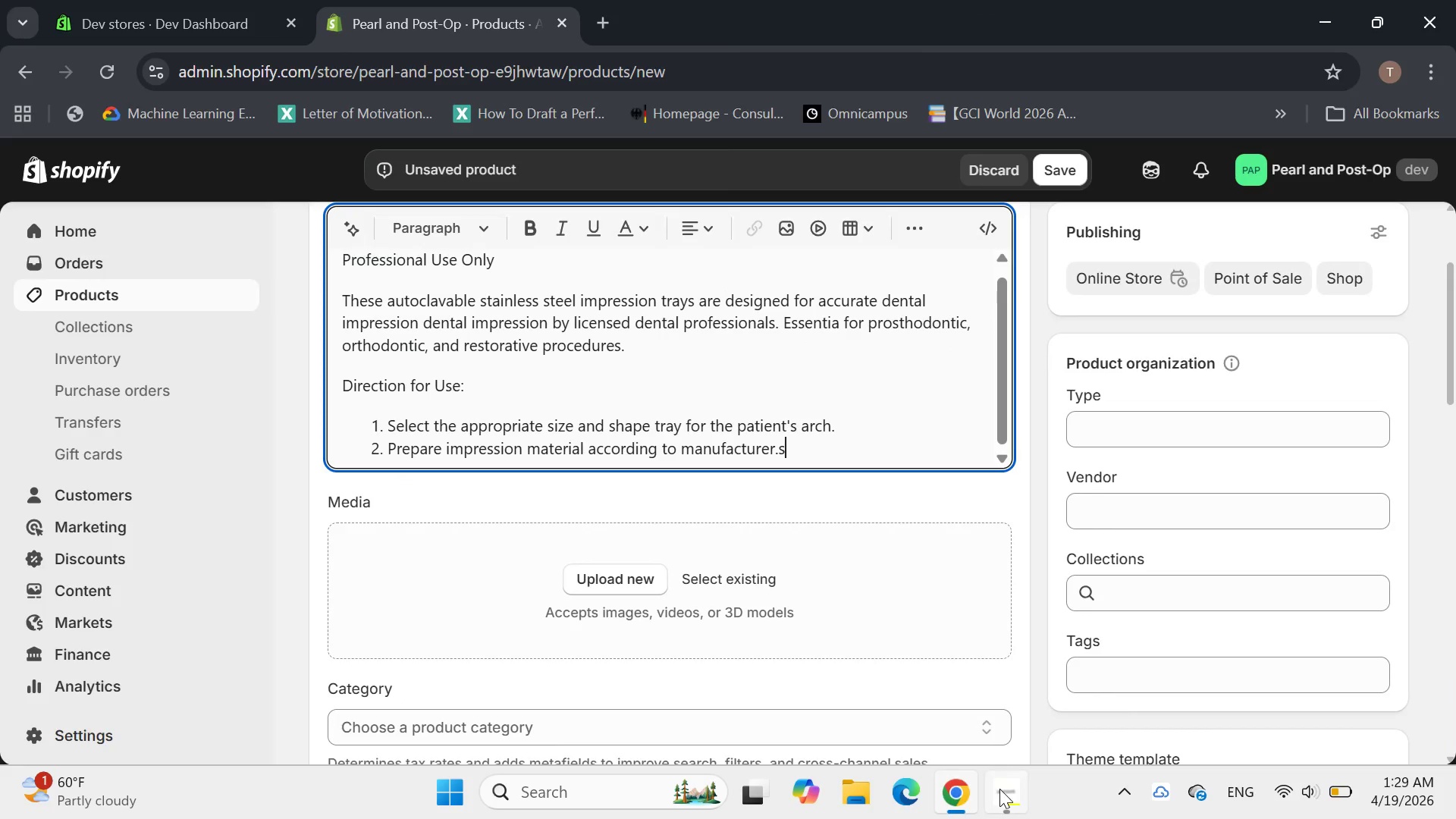 
left_click([999, 789])